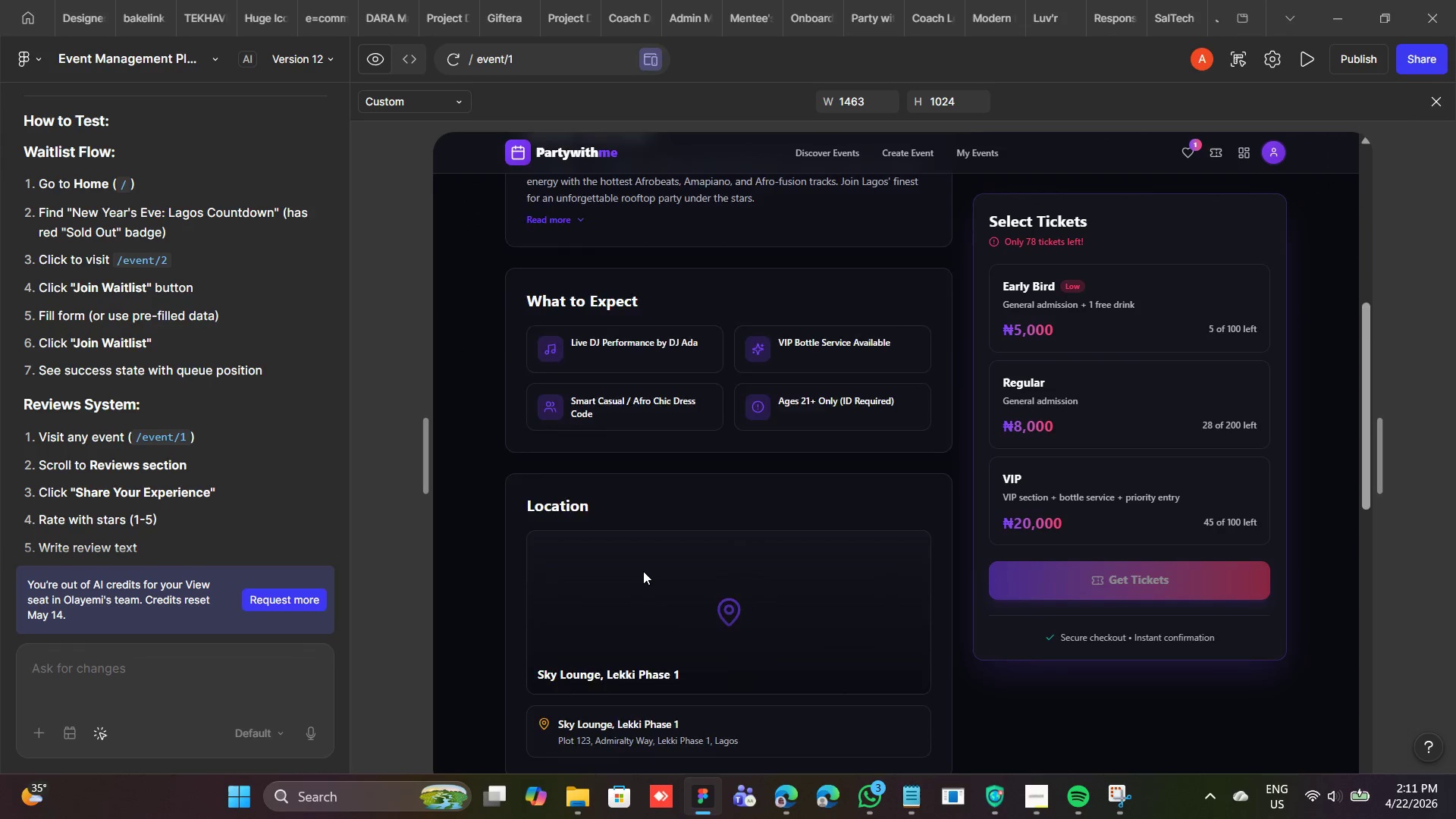 
left_click([645, 228])
 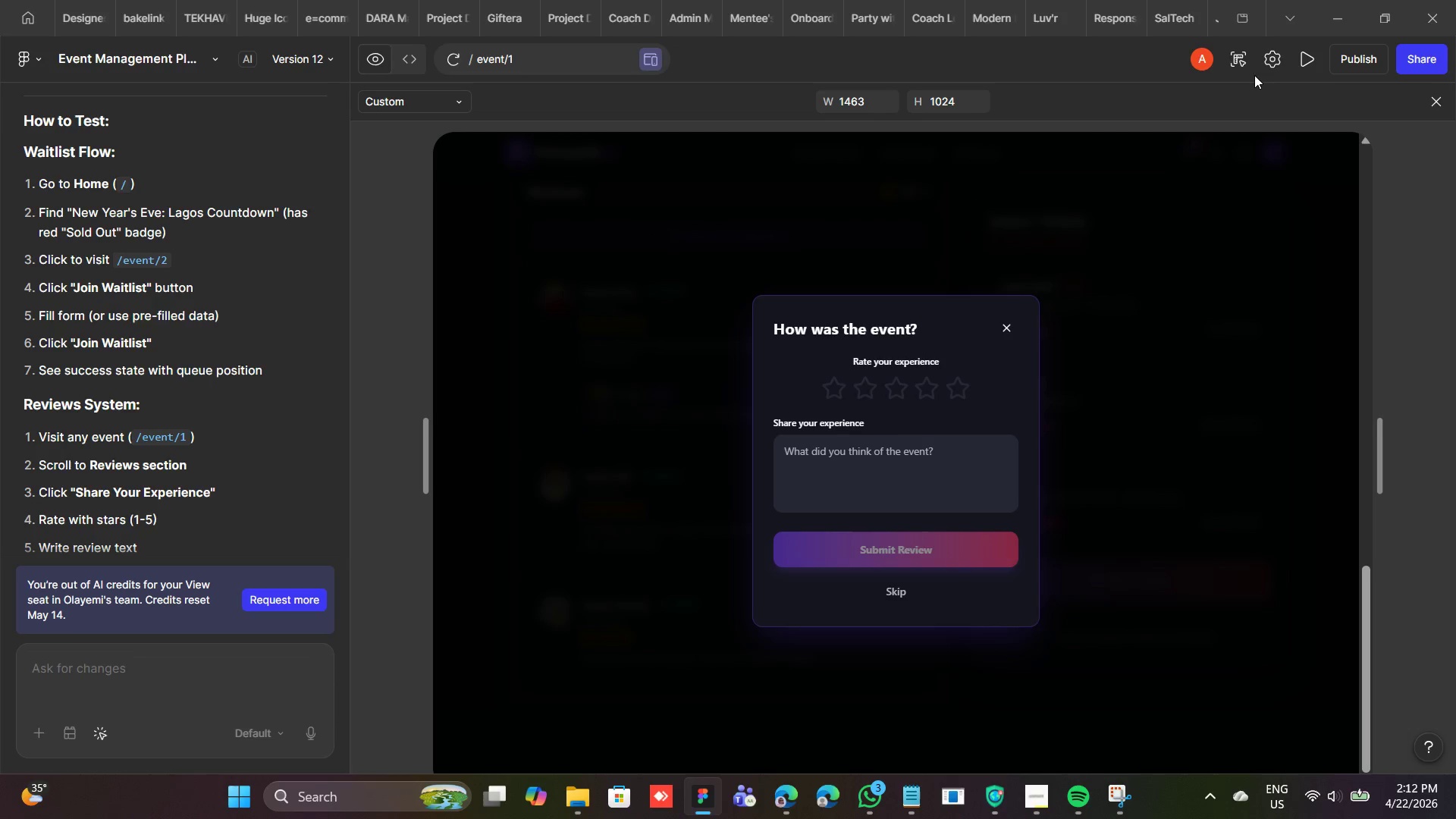 
left_click([1248, 64])
 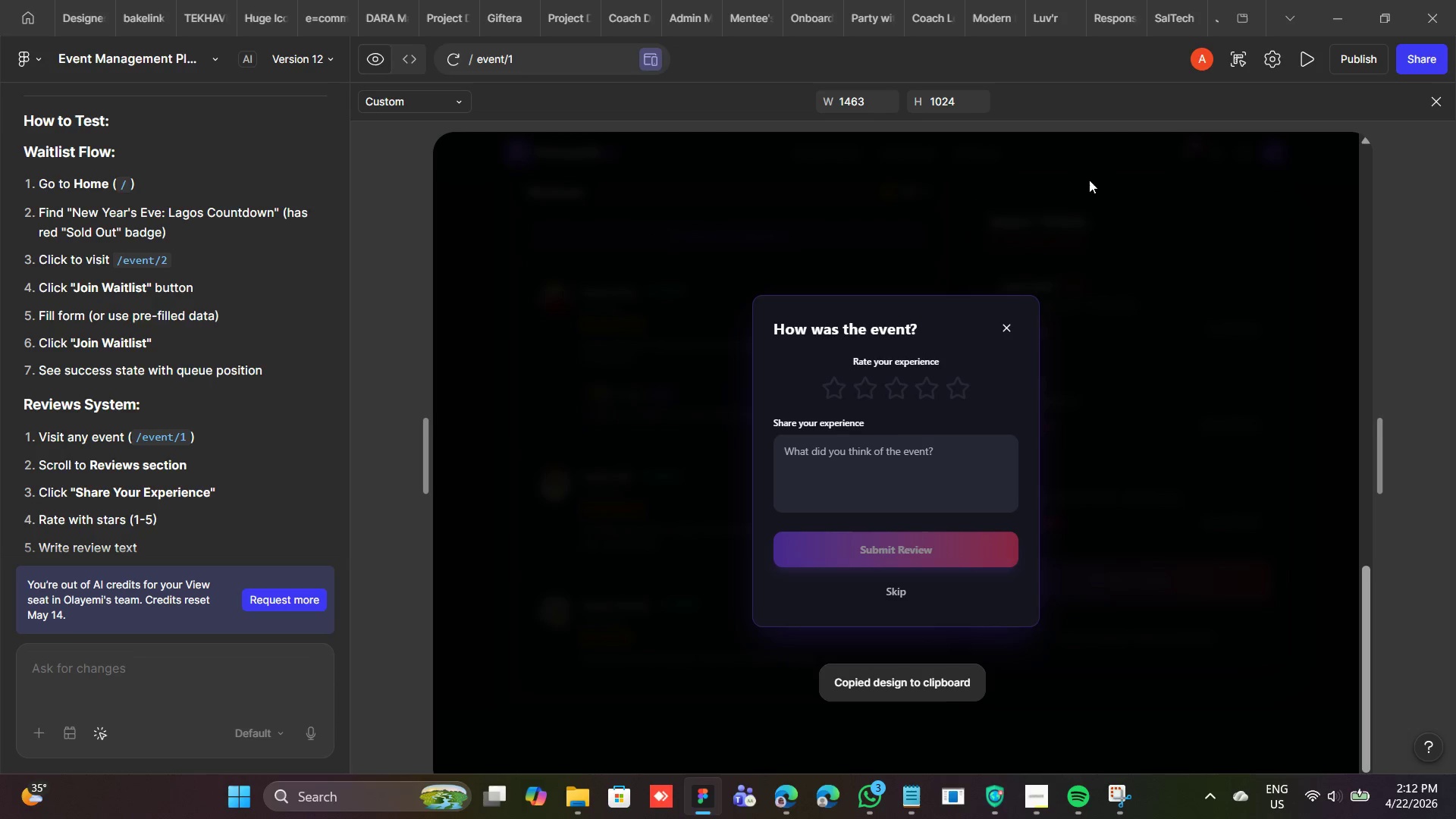 
left_click([1239, 64])
 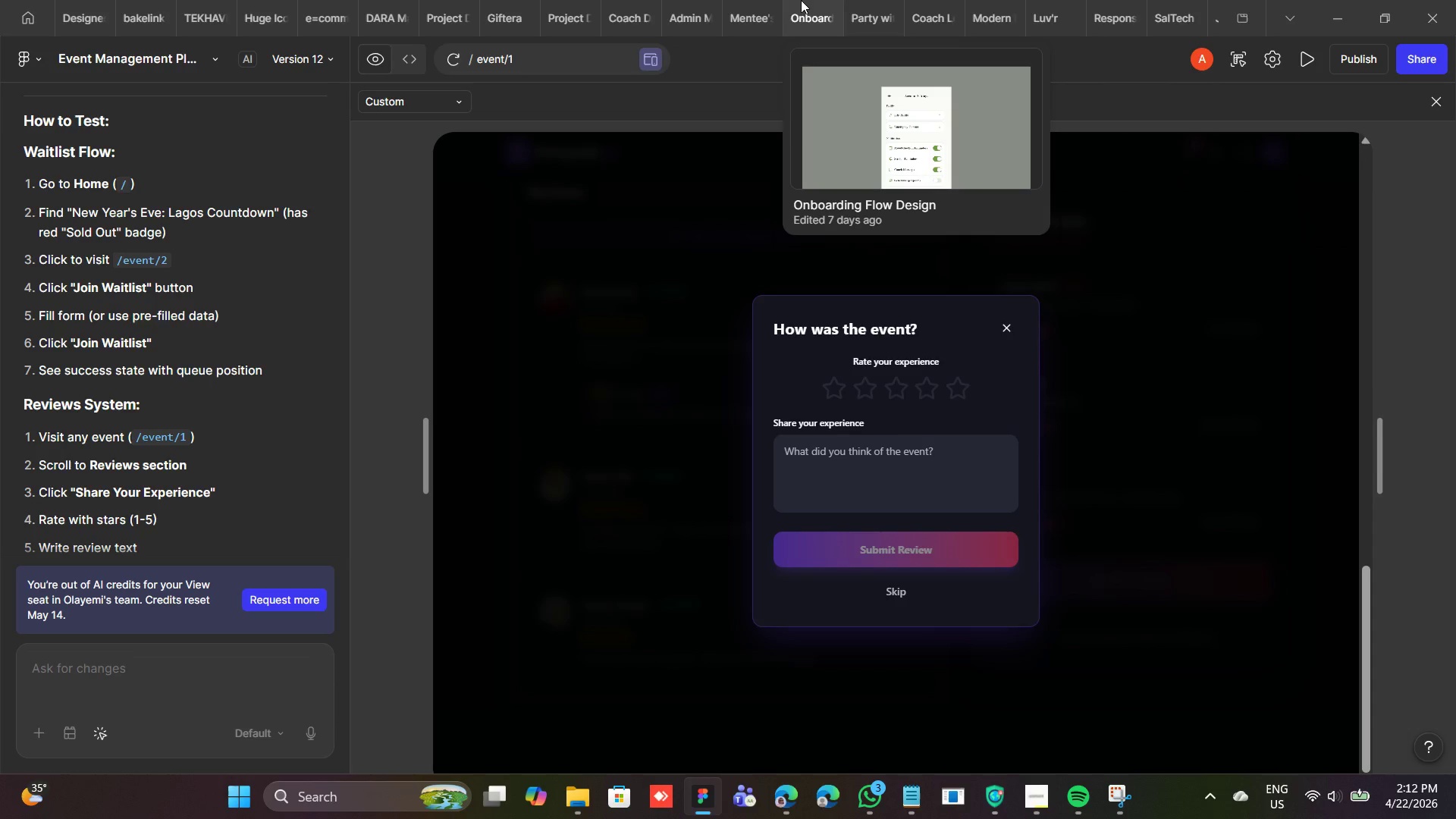 
wait(28.88)
 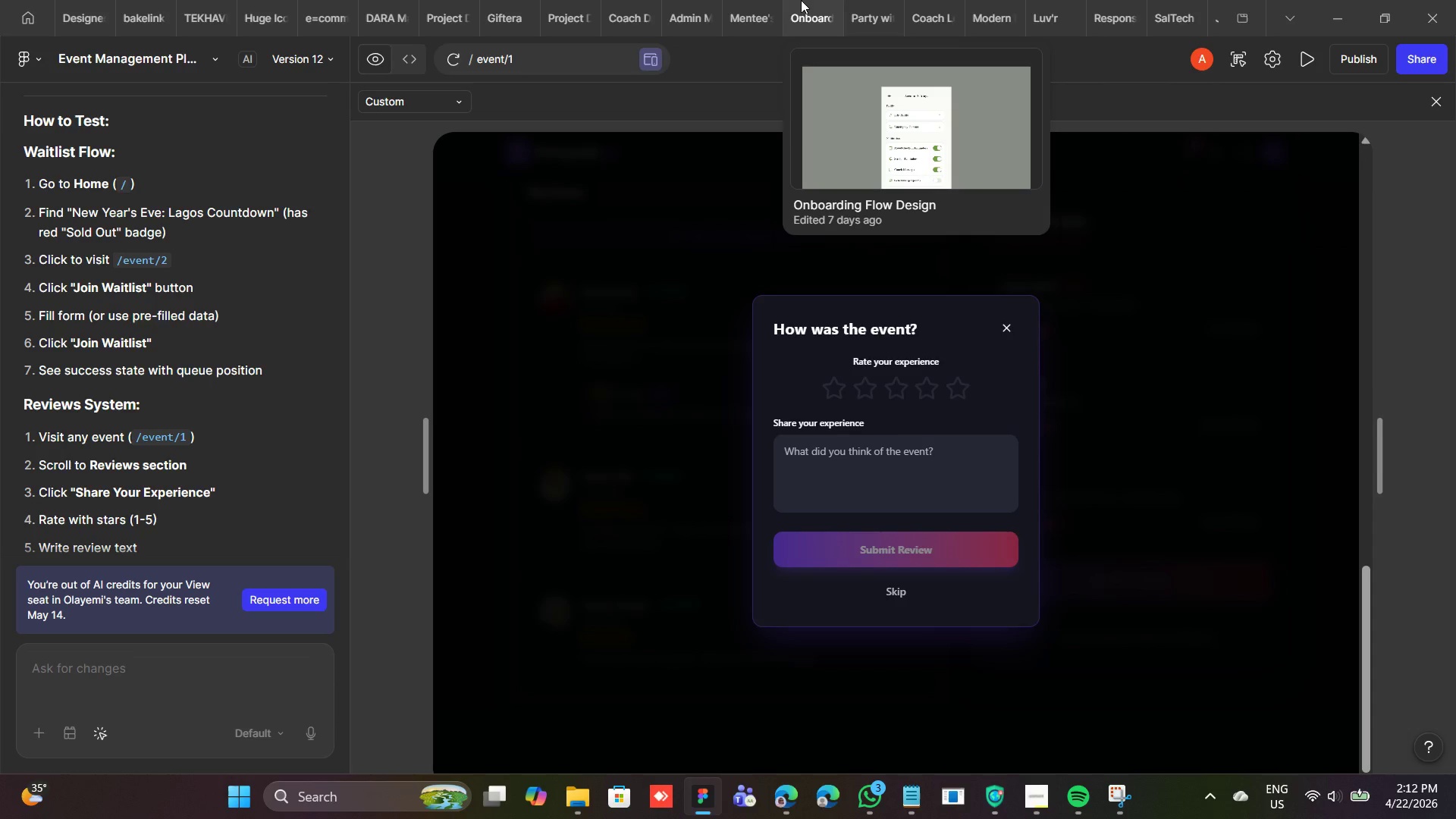 
left_click([1241, 70])
 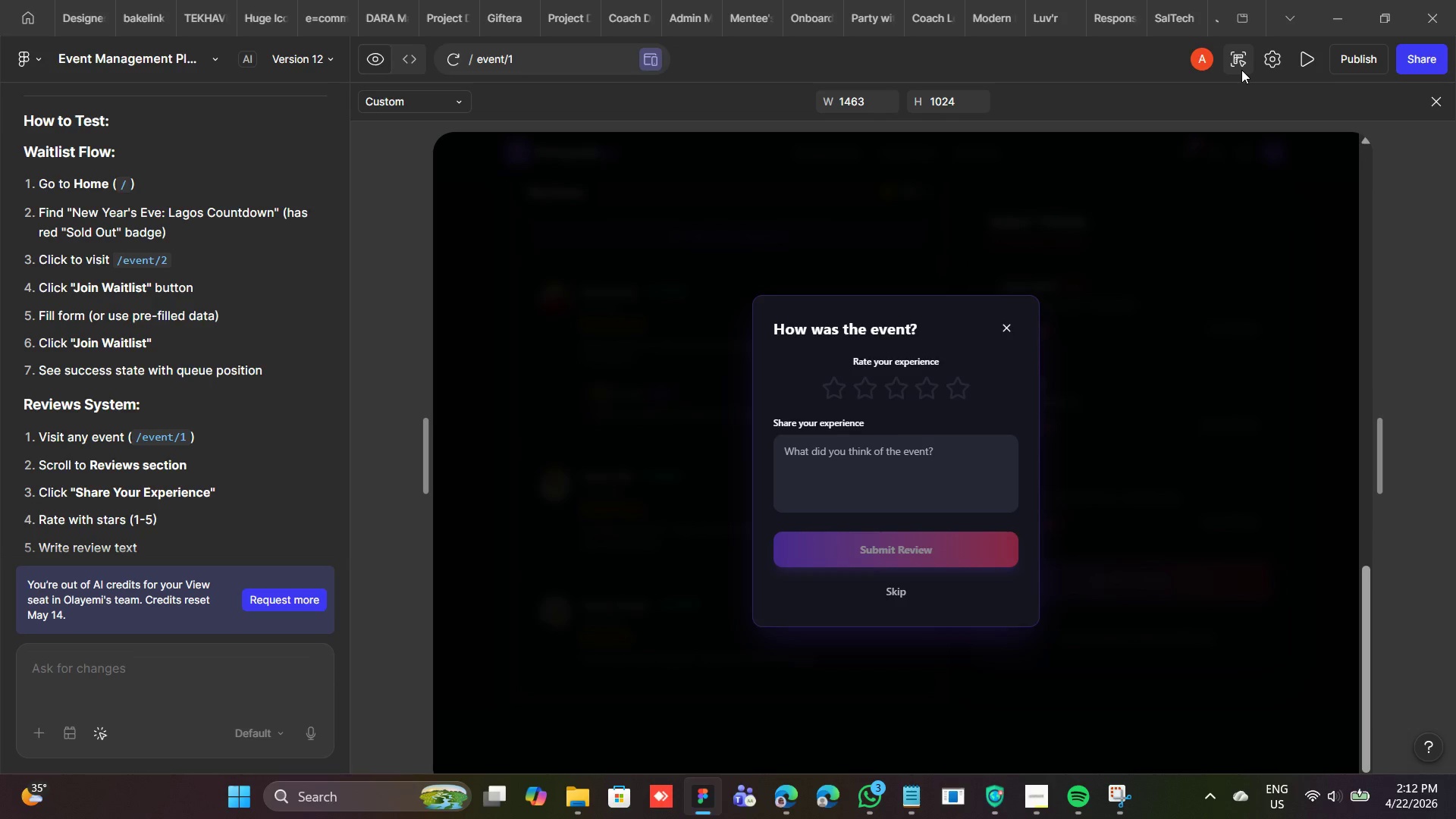 
wait(19.14)
 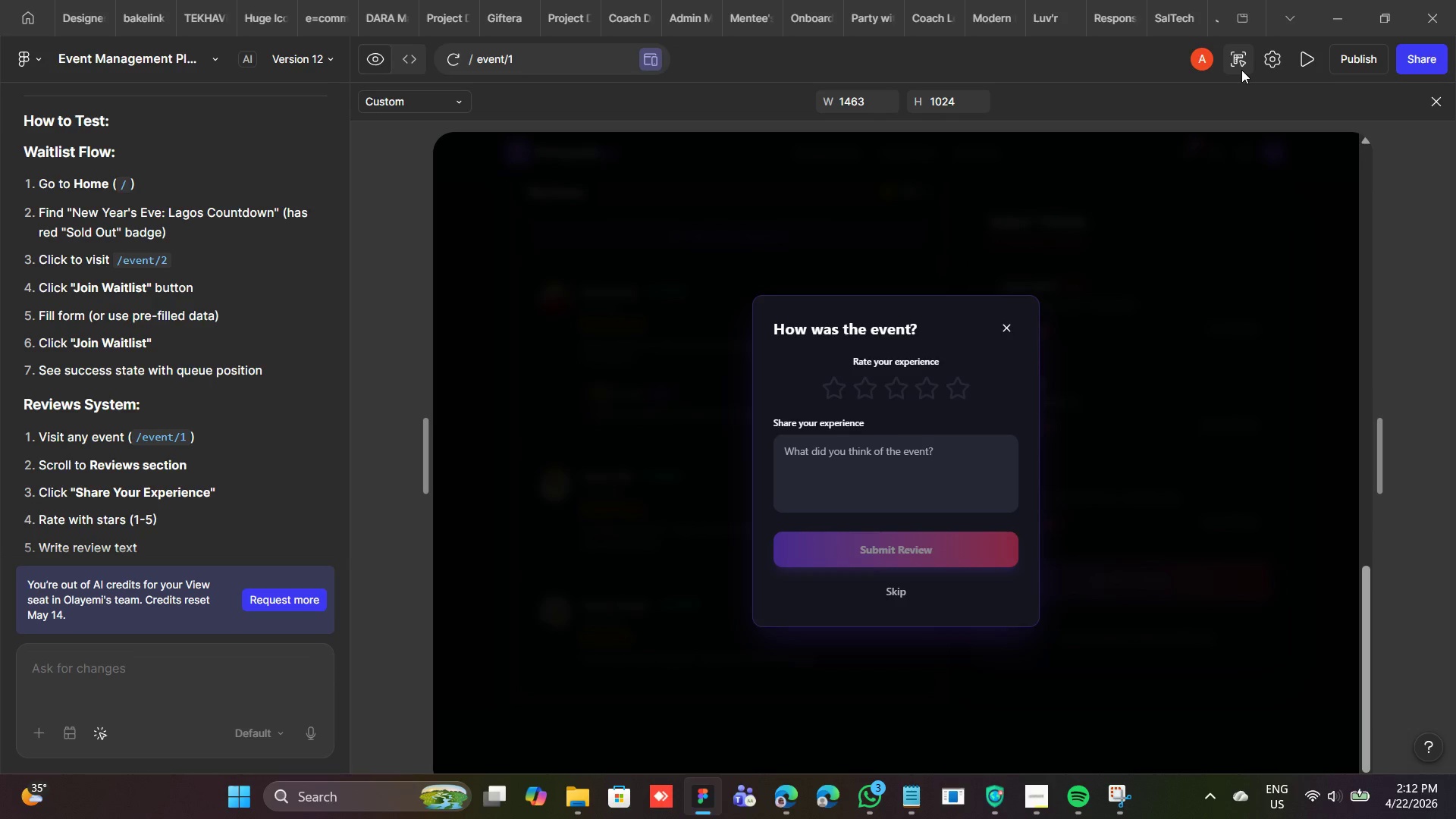 
left_click([1052, 791])